 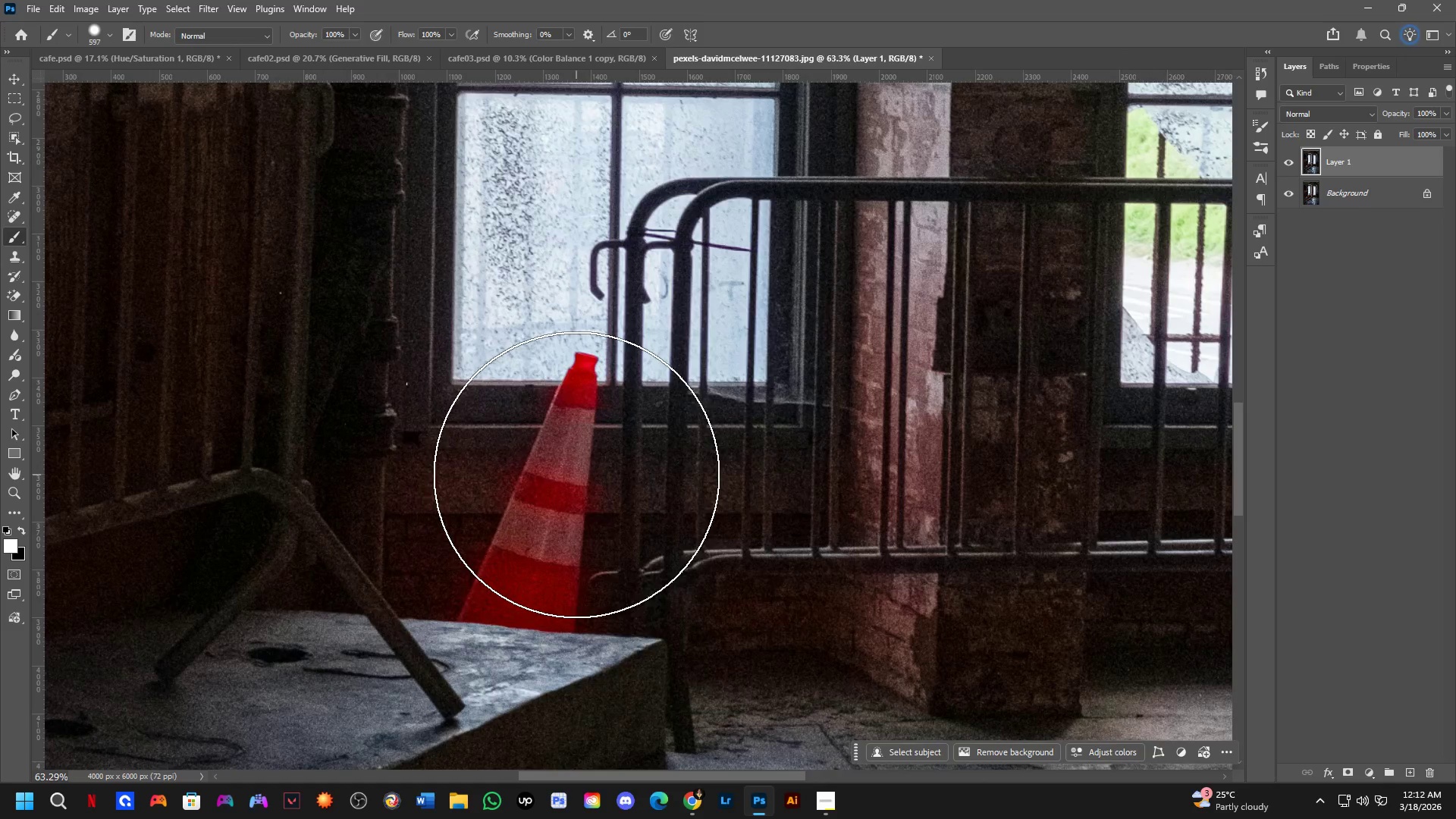 
key(Alt+AltLeft)
 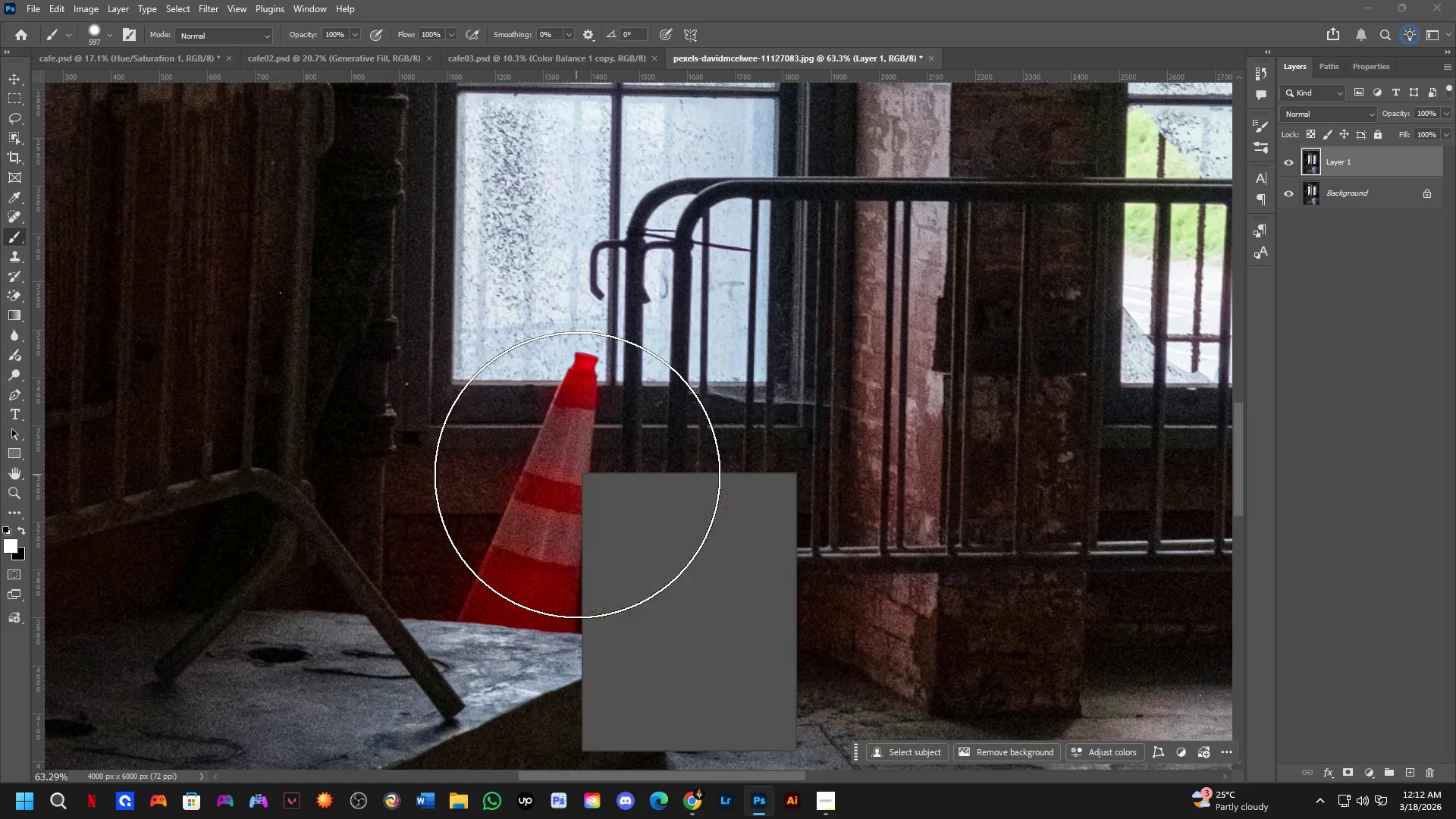 
key(Alt+AltLeft)
 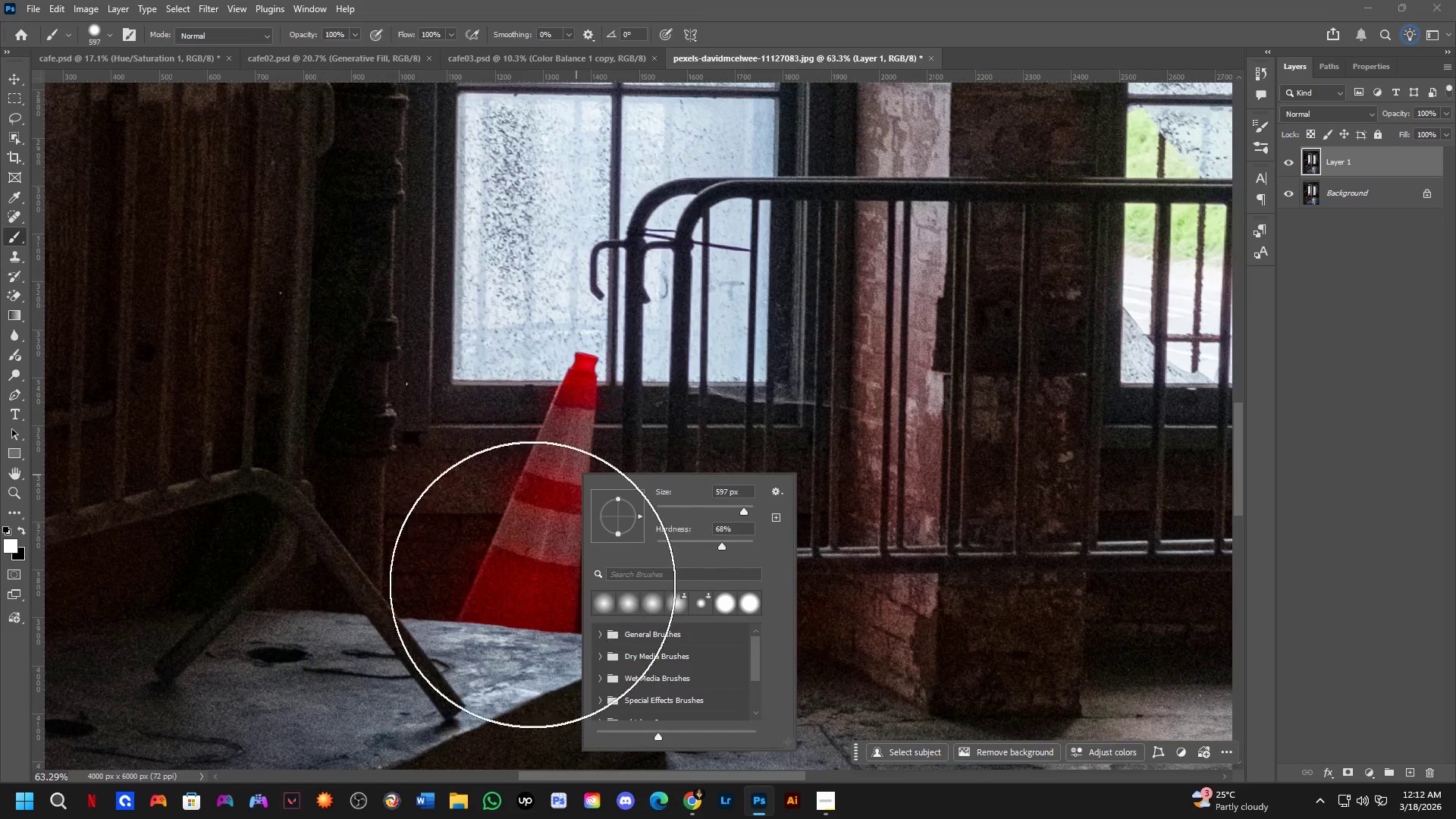 
key(Alt+AltLeft)
 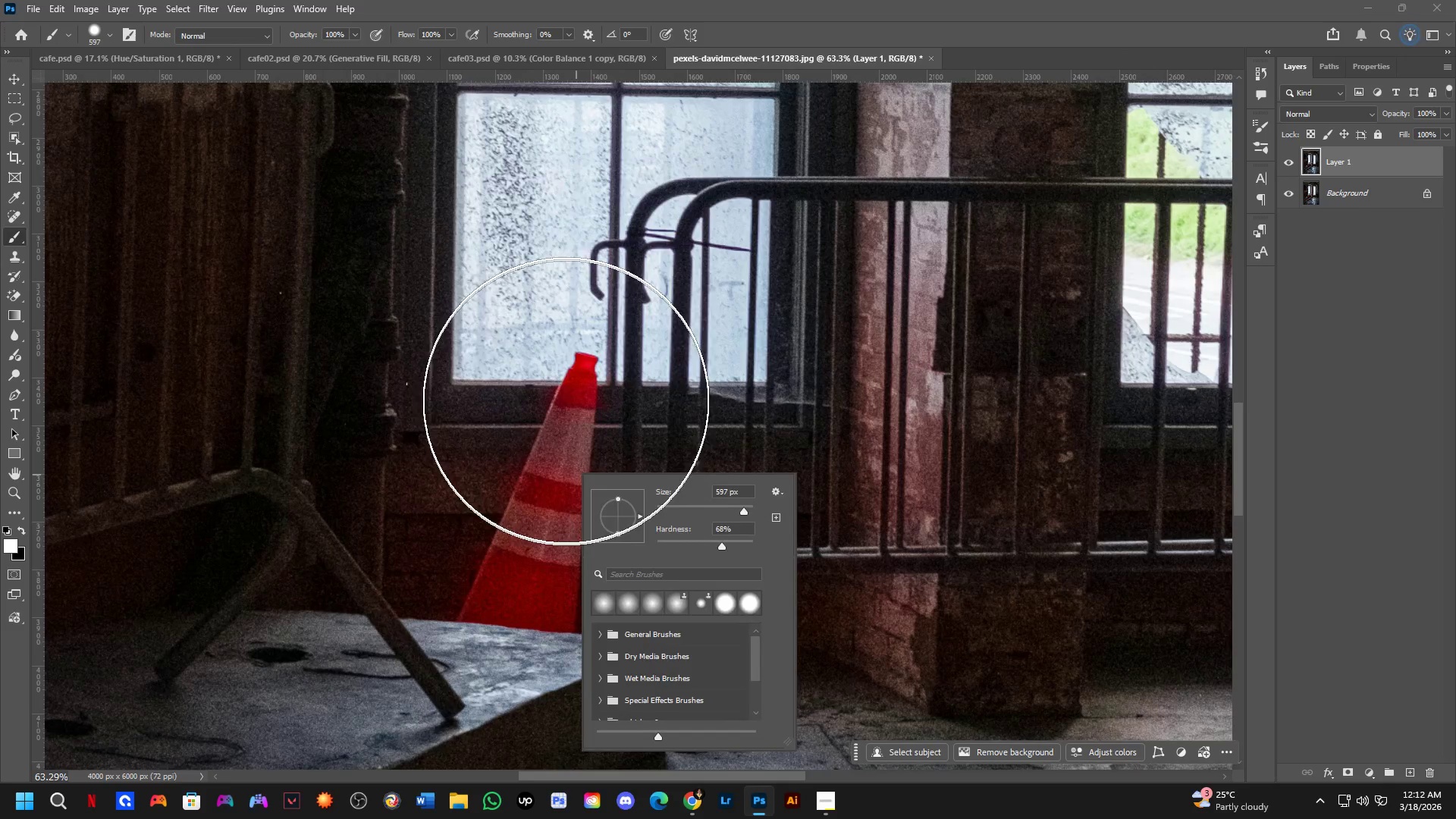 
hold_key(key=AltLeft, duration=0.34)
 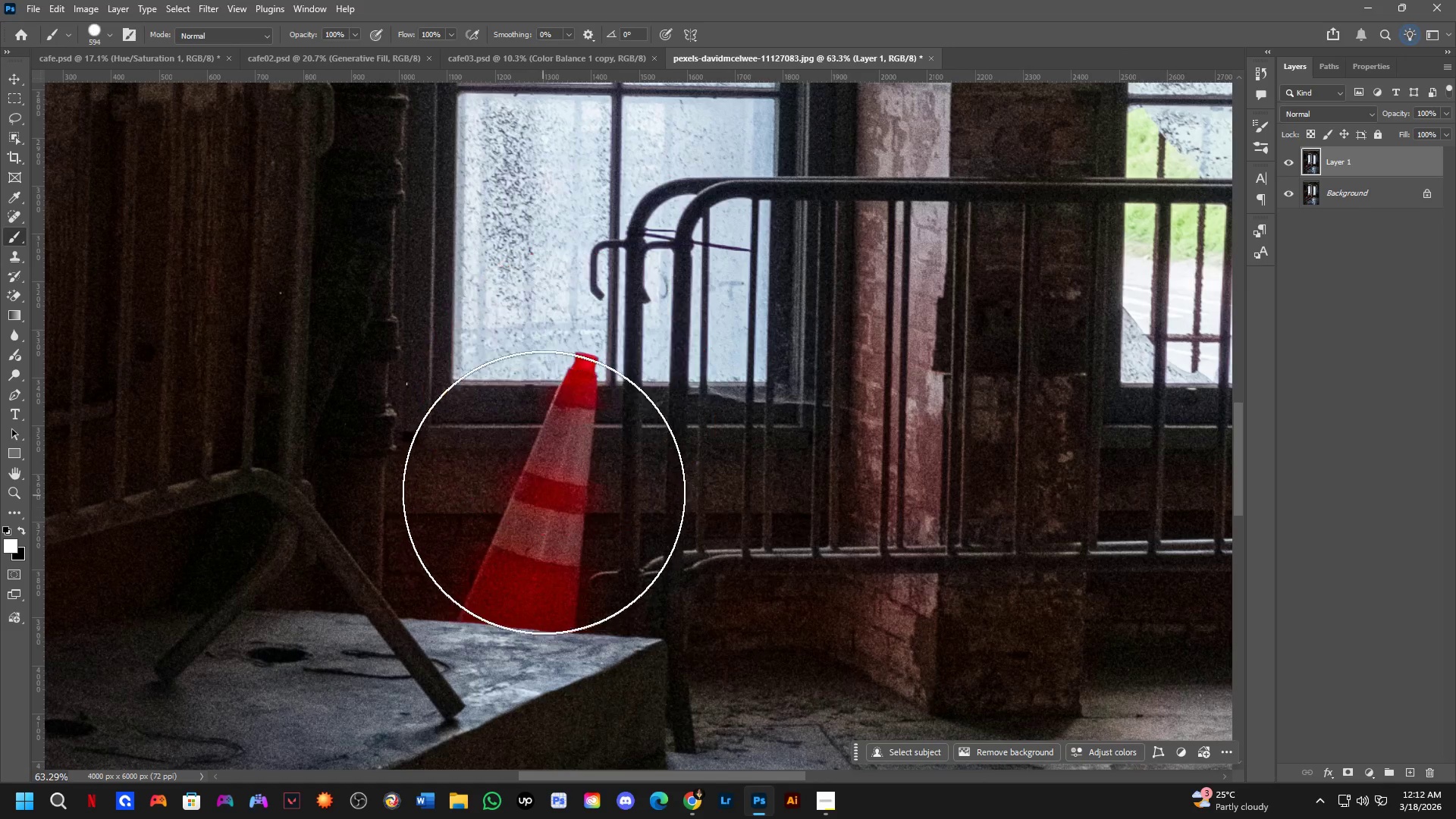 
hold_key(key=AltLeft, duration=0.31)
 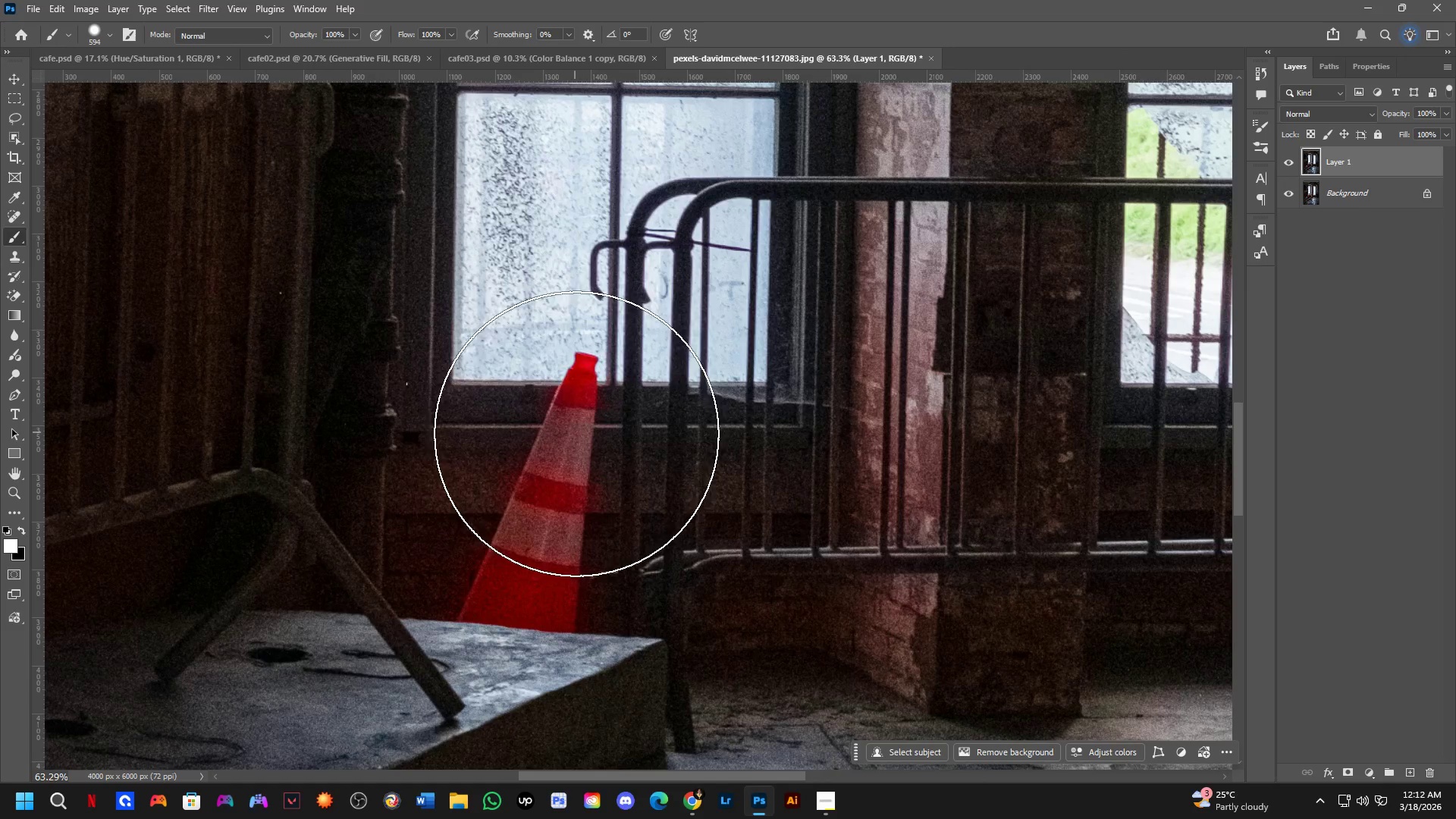 
hold_key(key=AltLeft, duration=0.67)
 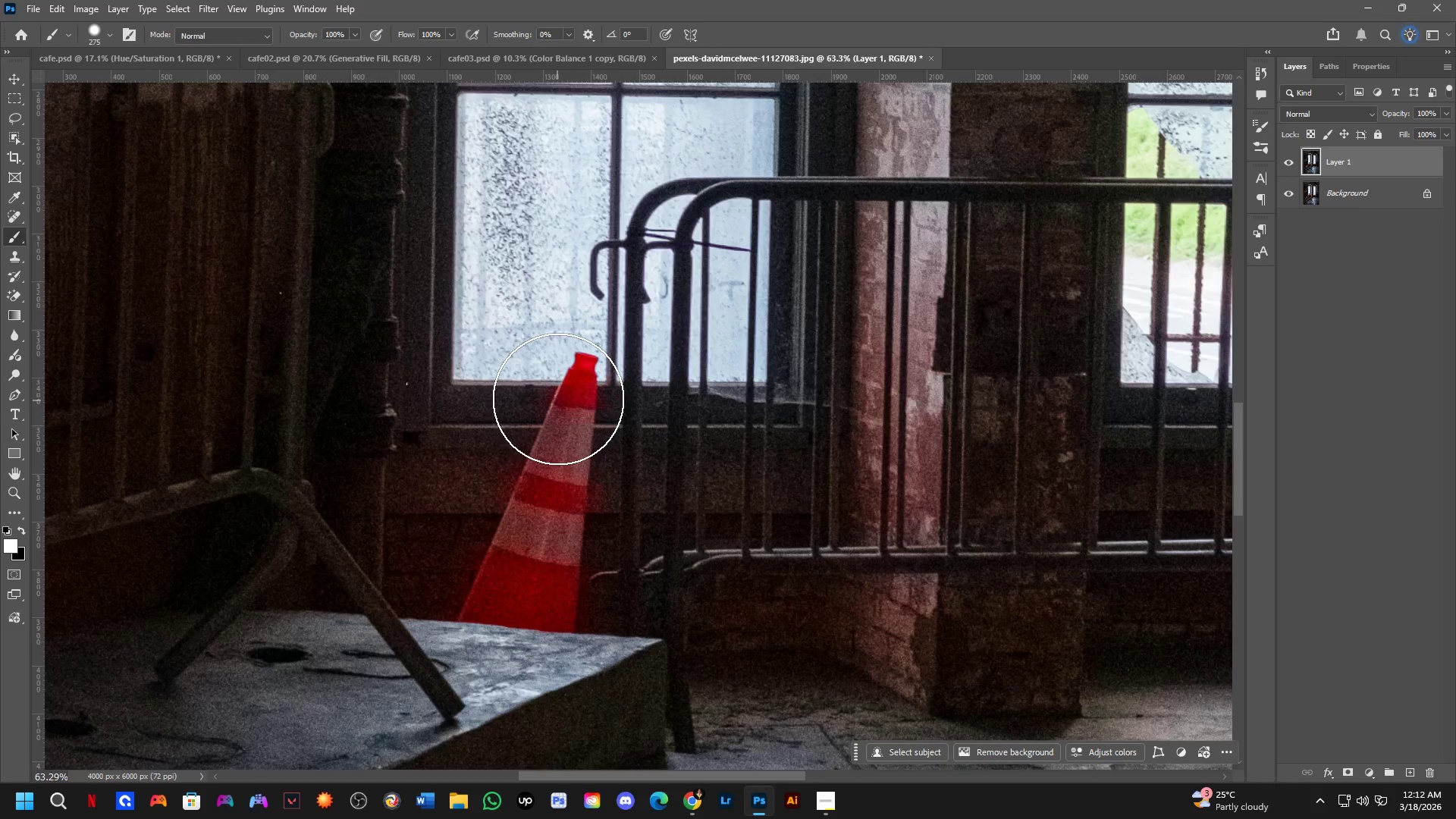 
key(Shift+ShiftLeft)
 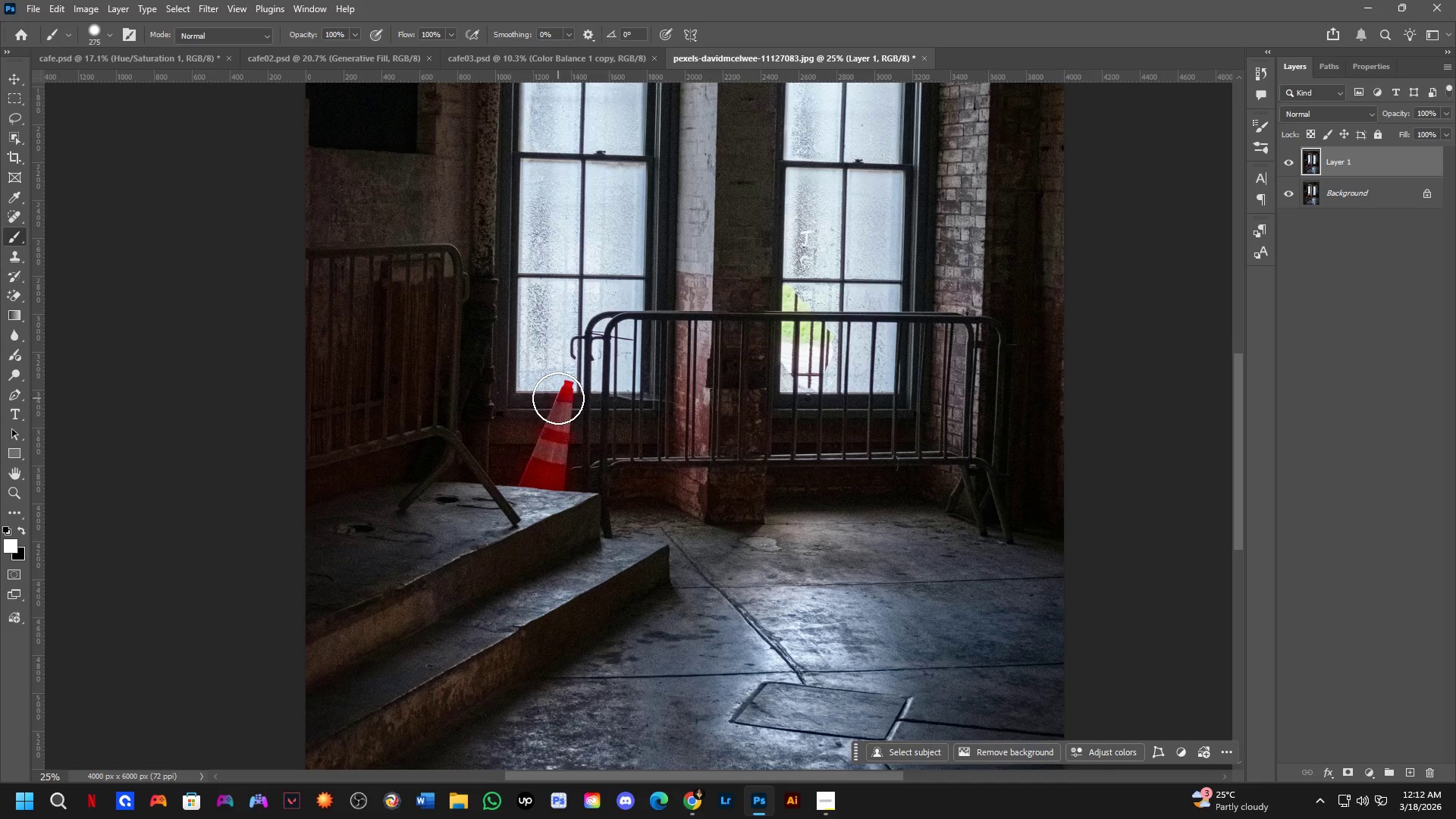 
hold_key(key=Space, duration=0.53)
 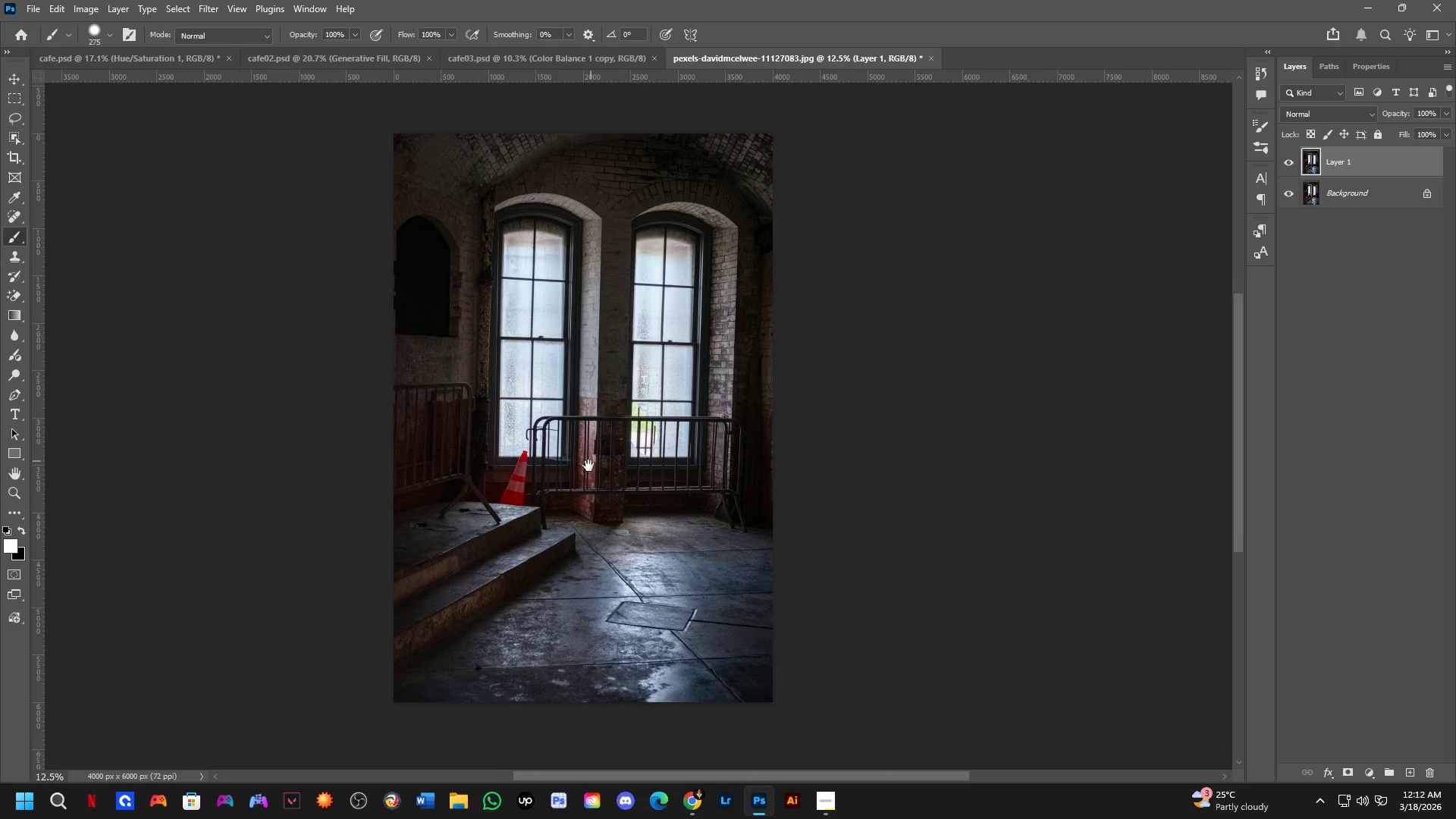 
left_click_drag(start_coordinate=[670, 361], to_coordinate=[579, 445])
 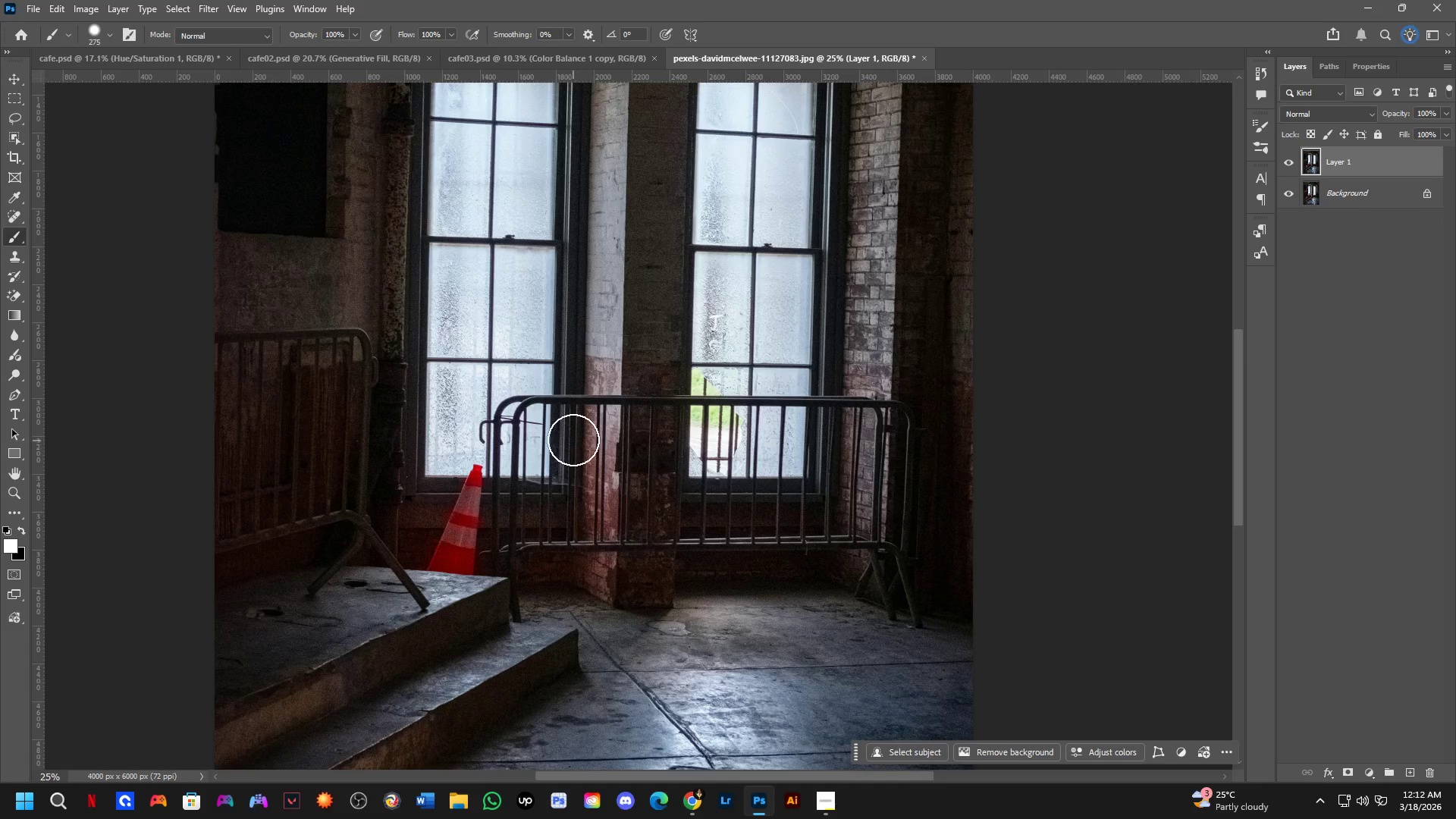 
scroll: coordinate [558, 398], scroll_direction: down, amount: 4.0
 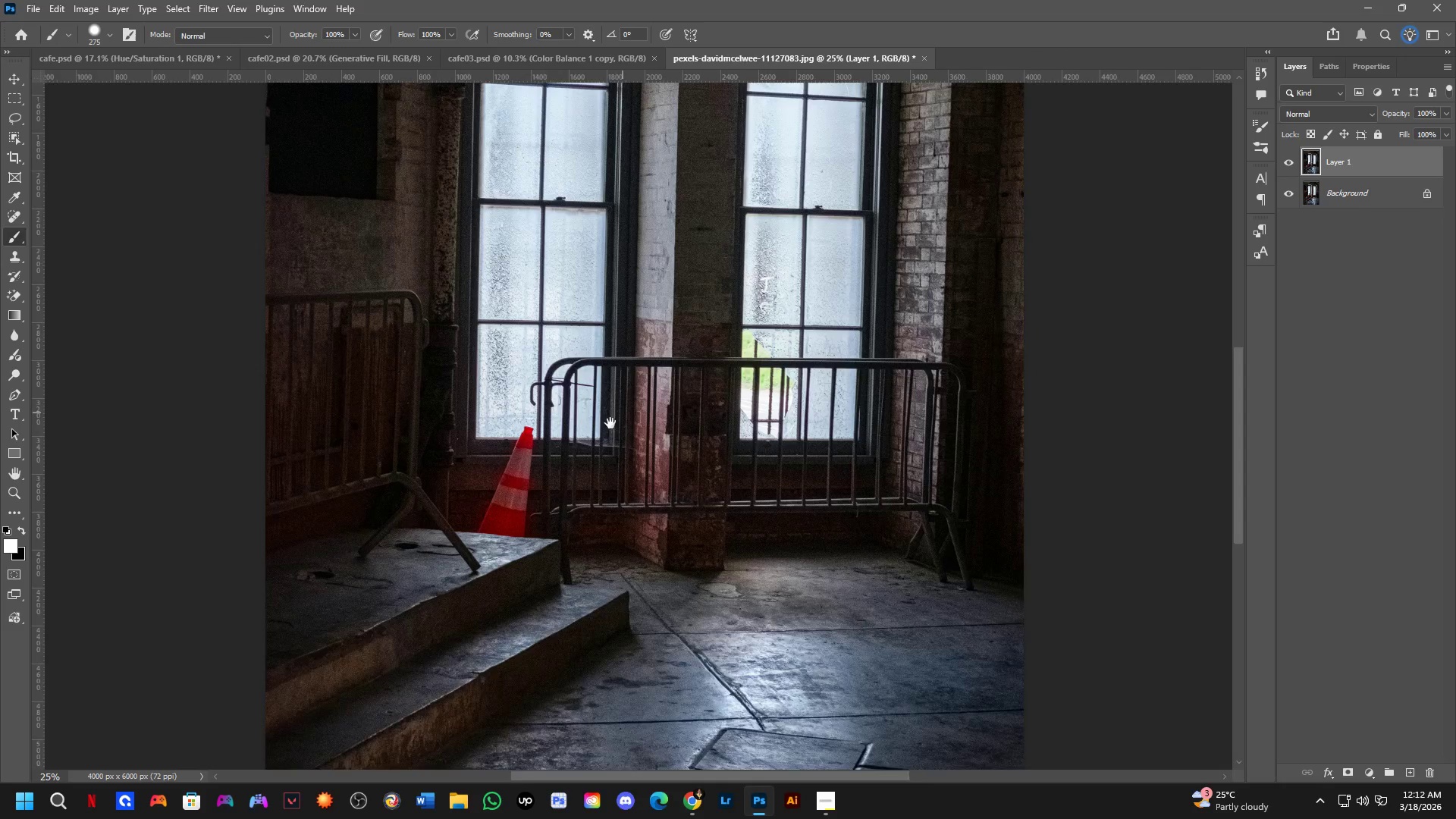 
key(Shift+ShiftLeft)
 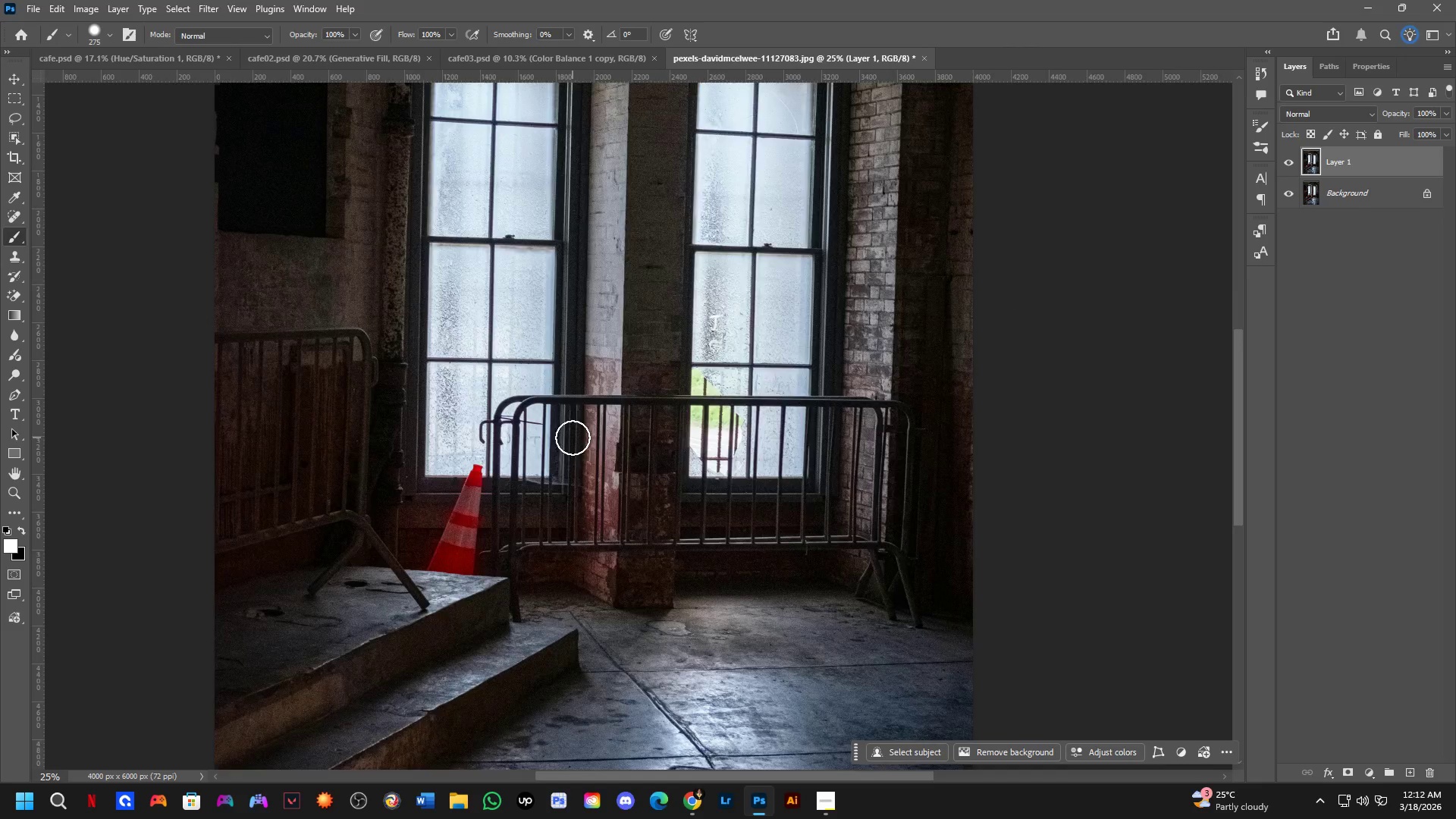 
hold_key(key=Space, duration=0.45)
 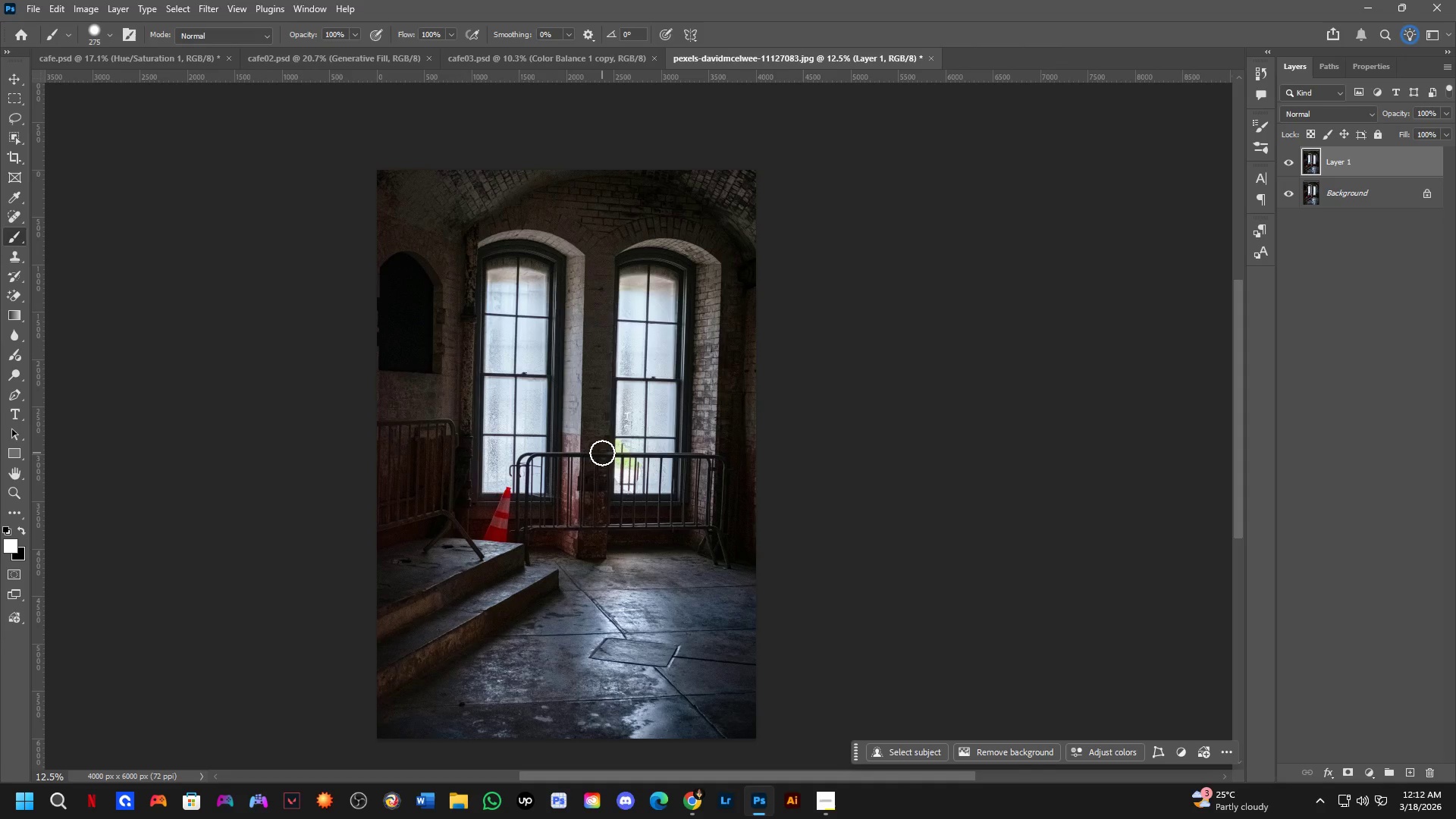 
left_click_drag(start_coordinate=[591, 458], to_coordinate=[574, 494])
 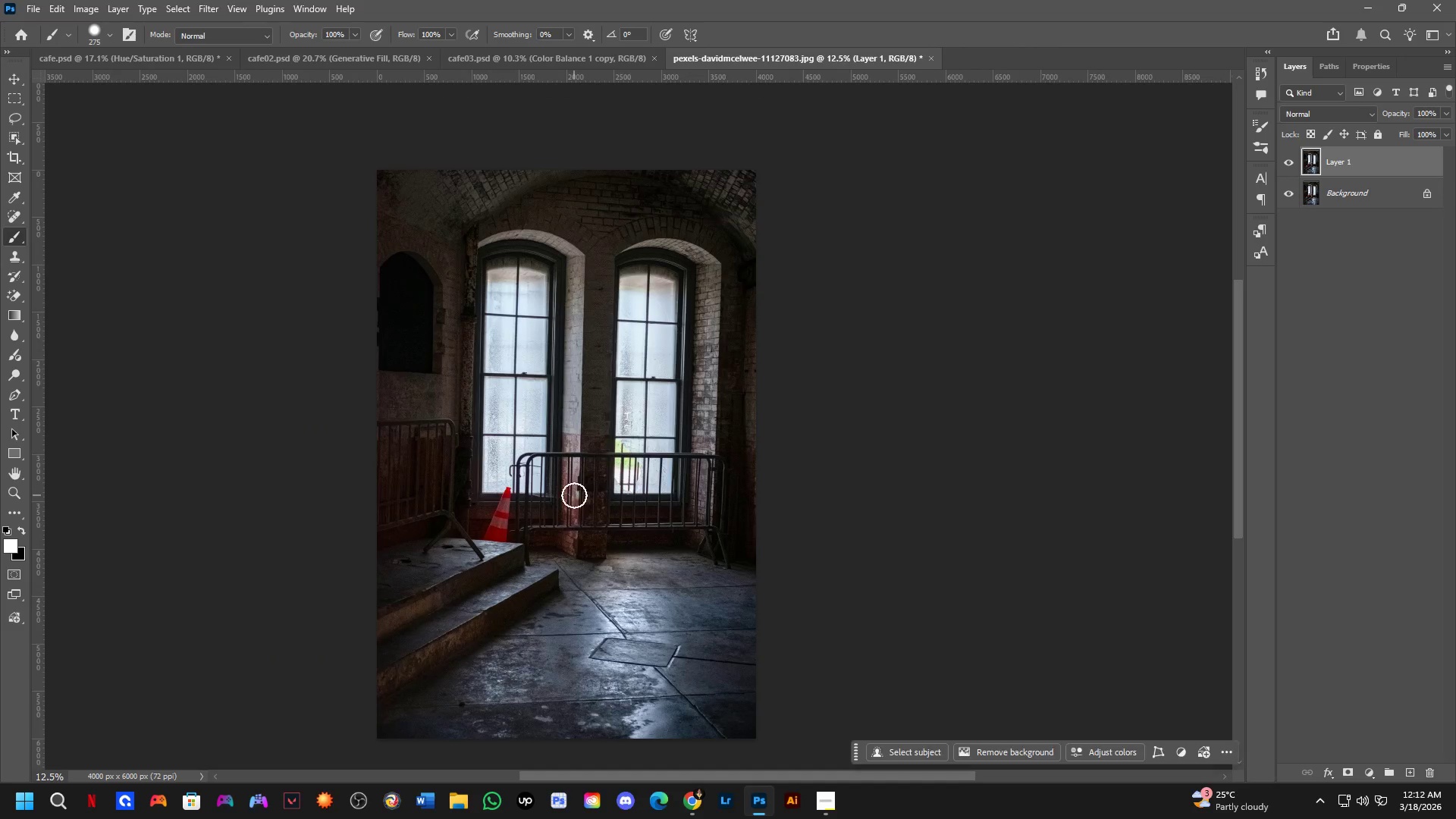 
key(Shift+ShiftLeft)
 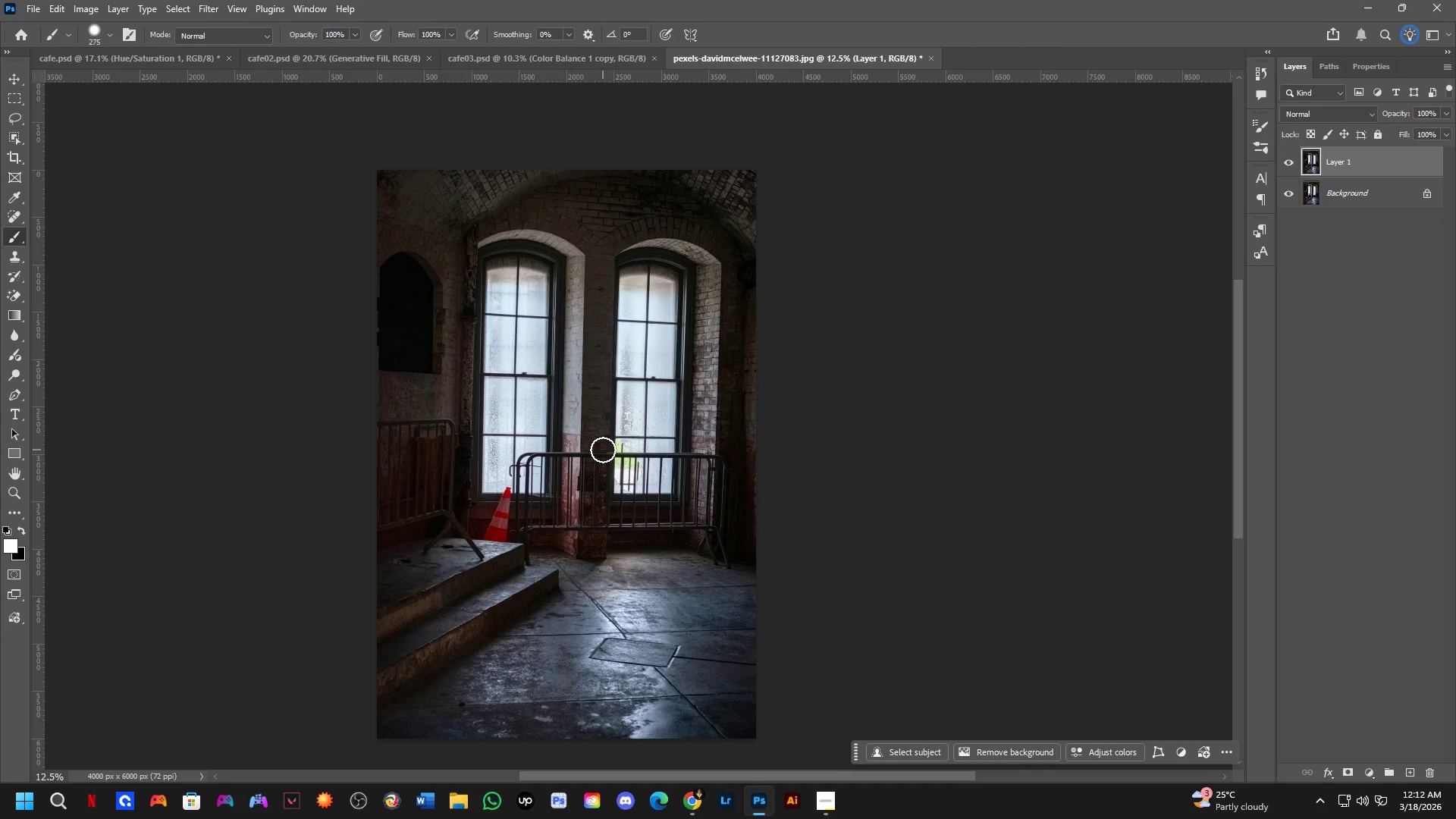 
scroll: coordinate [573, 438], scroll_direction: down, amount: 2.0
 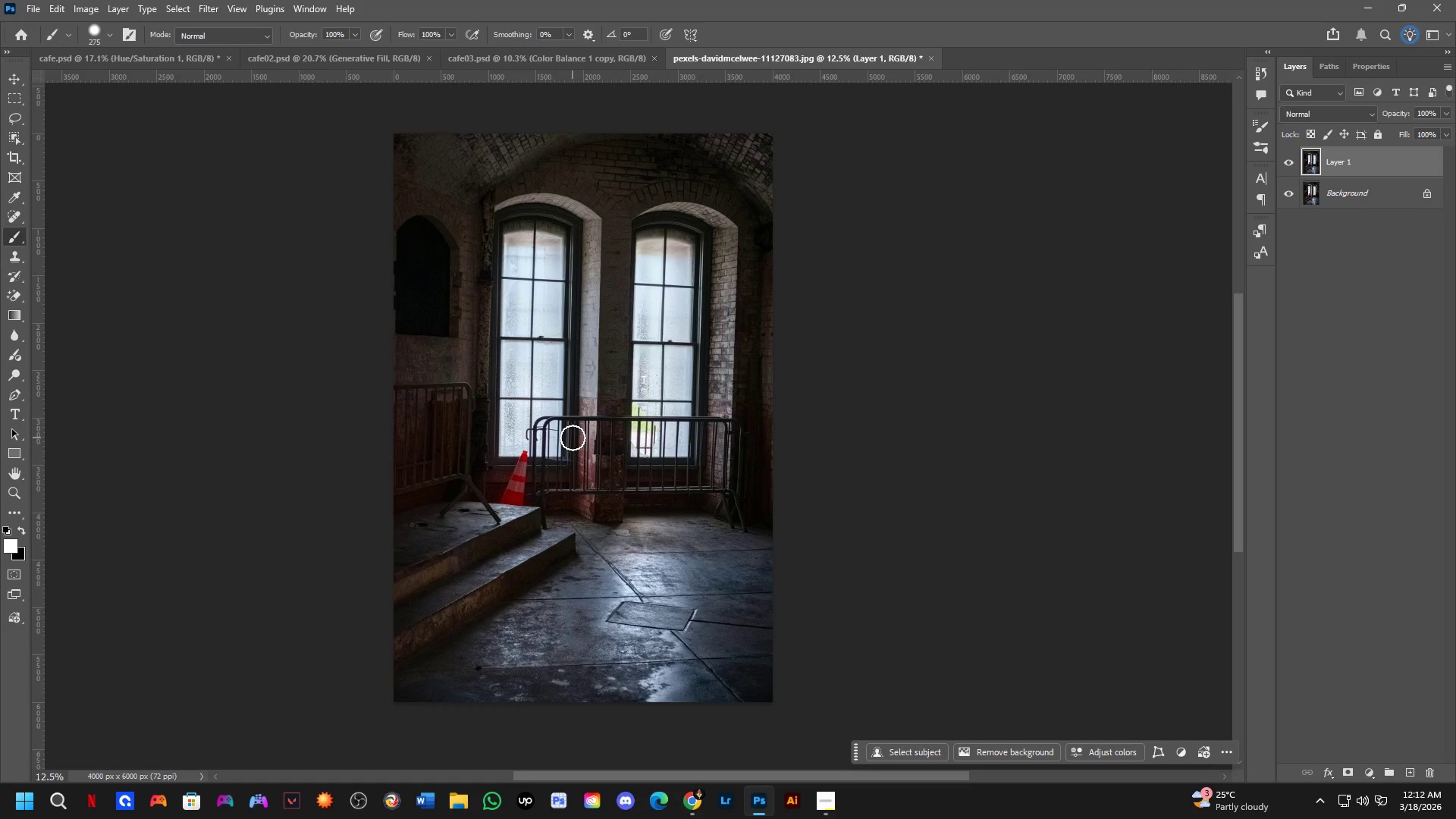 
key(Control+ControlLeft)
 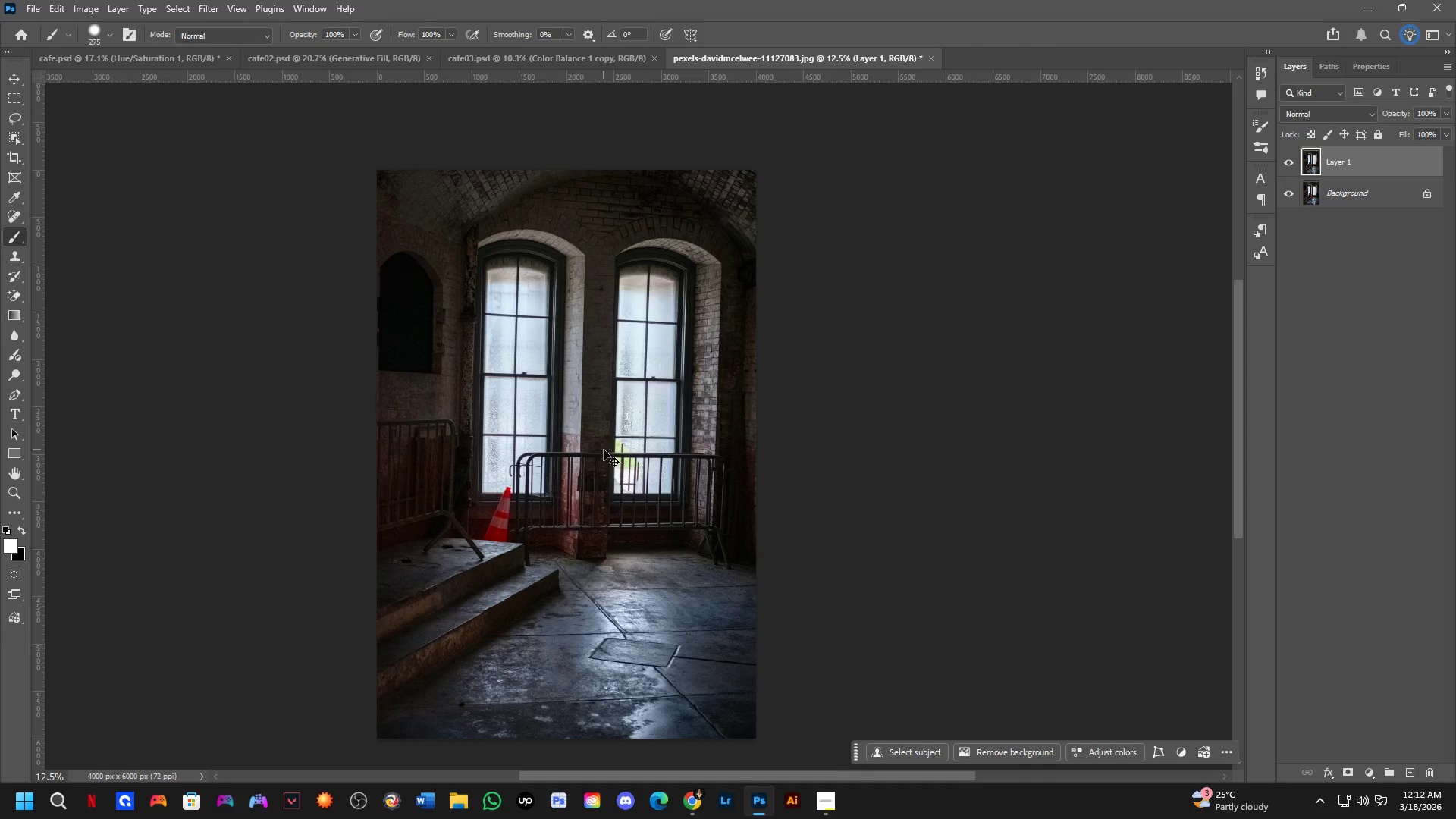 
key(Control+Z)
 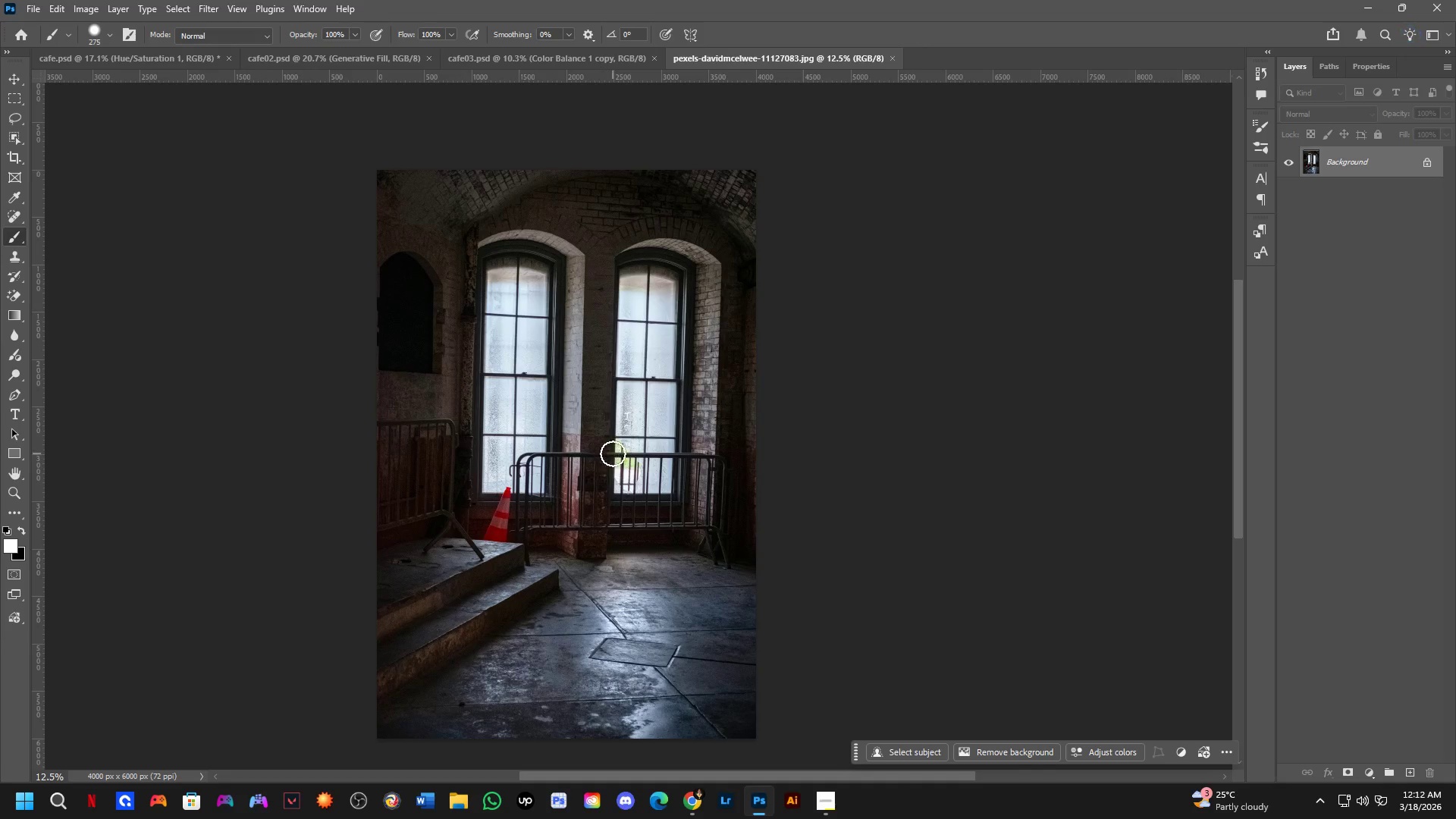 
key(Tab)
 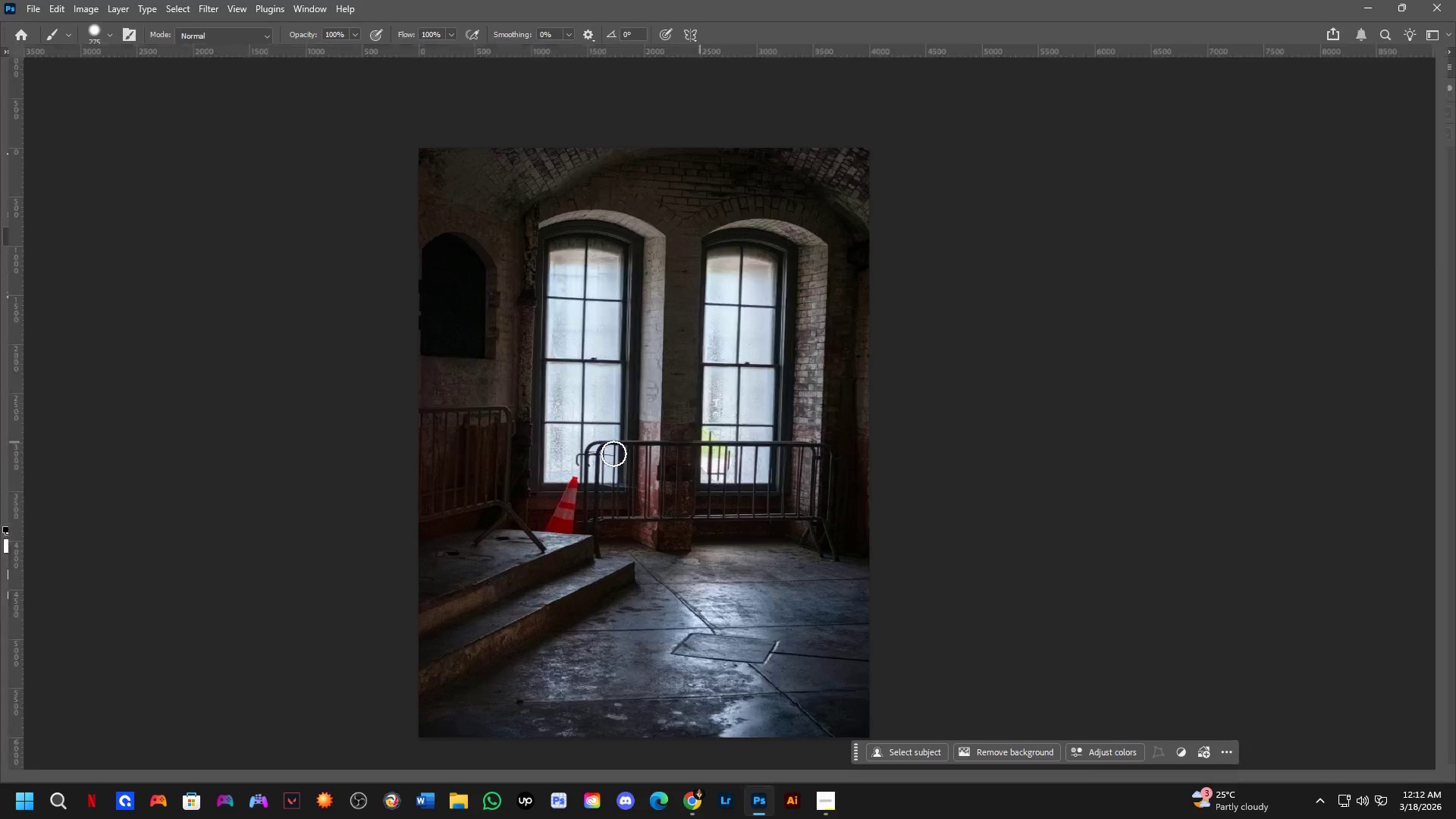 
key(Alt+AltLeft)
 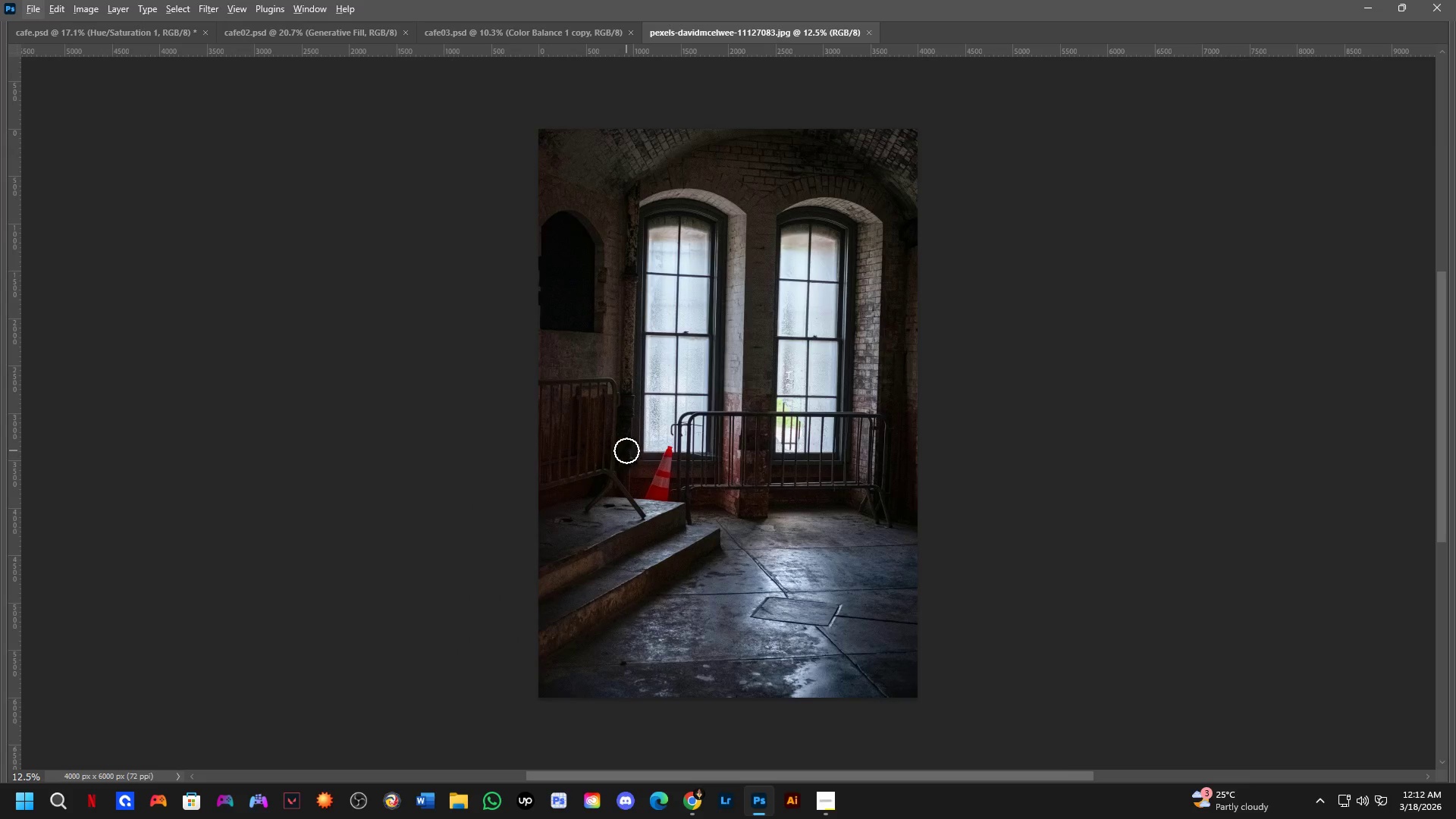 
key(Tab)
 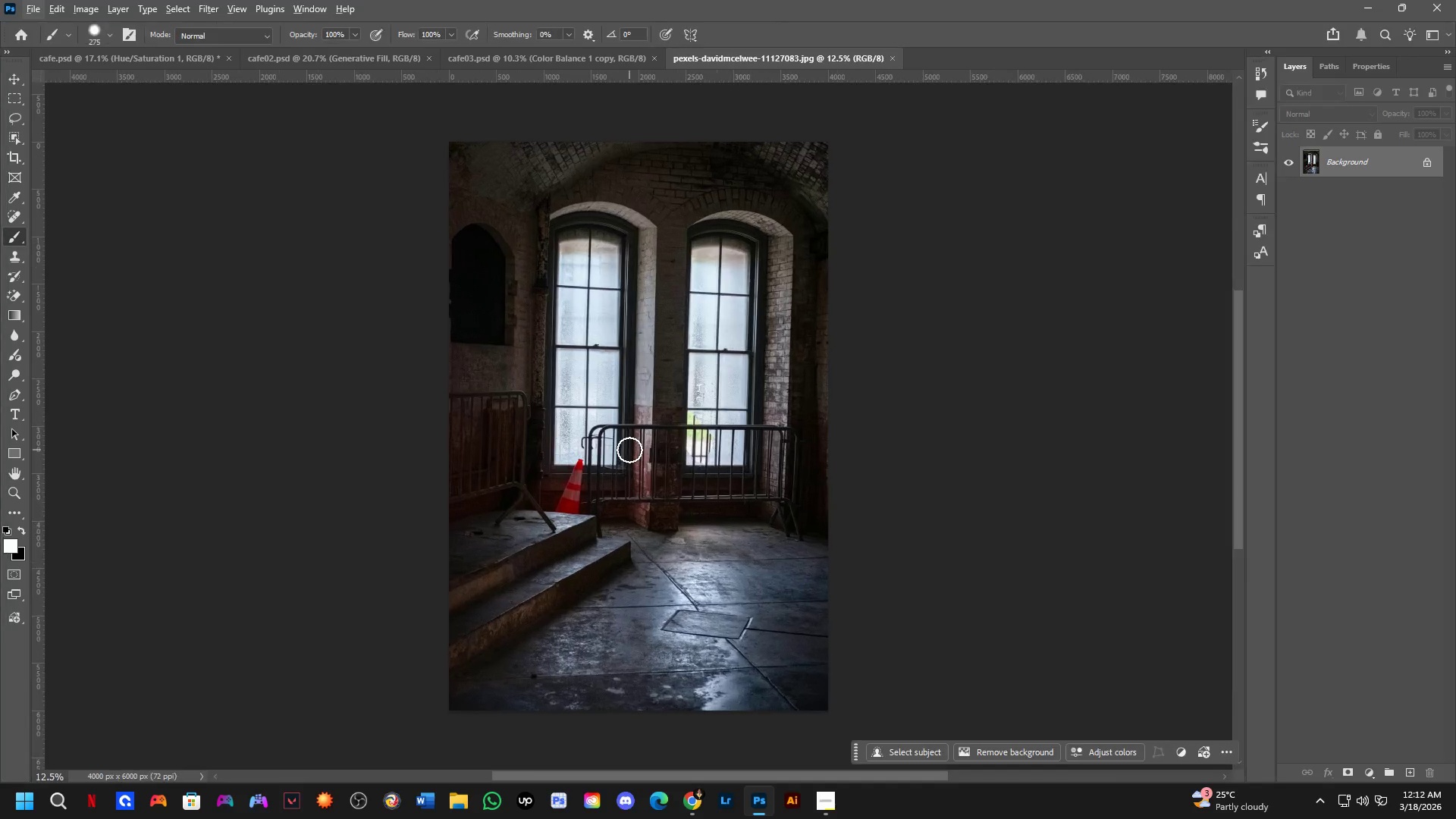 
key(Alt+AltLeft)
 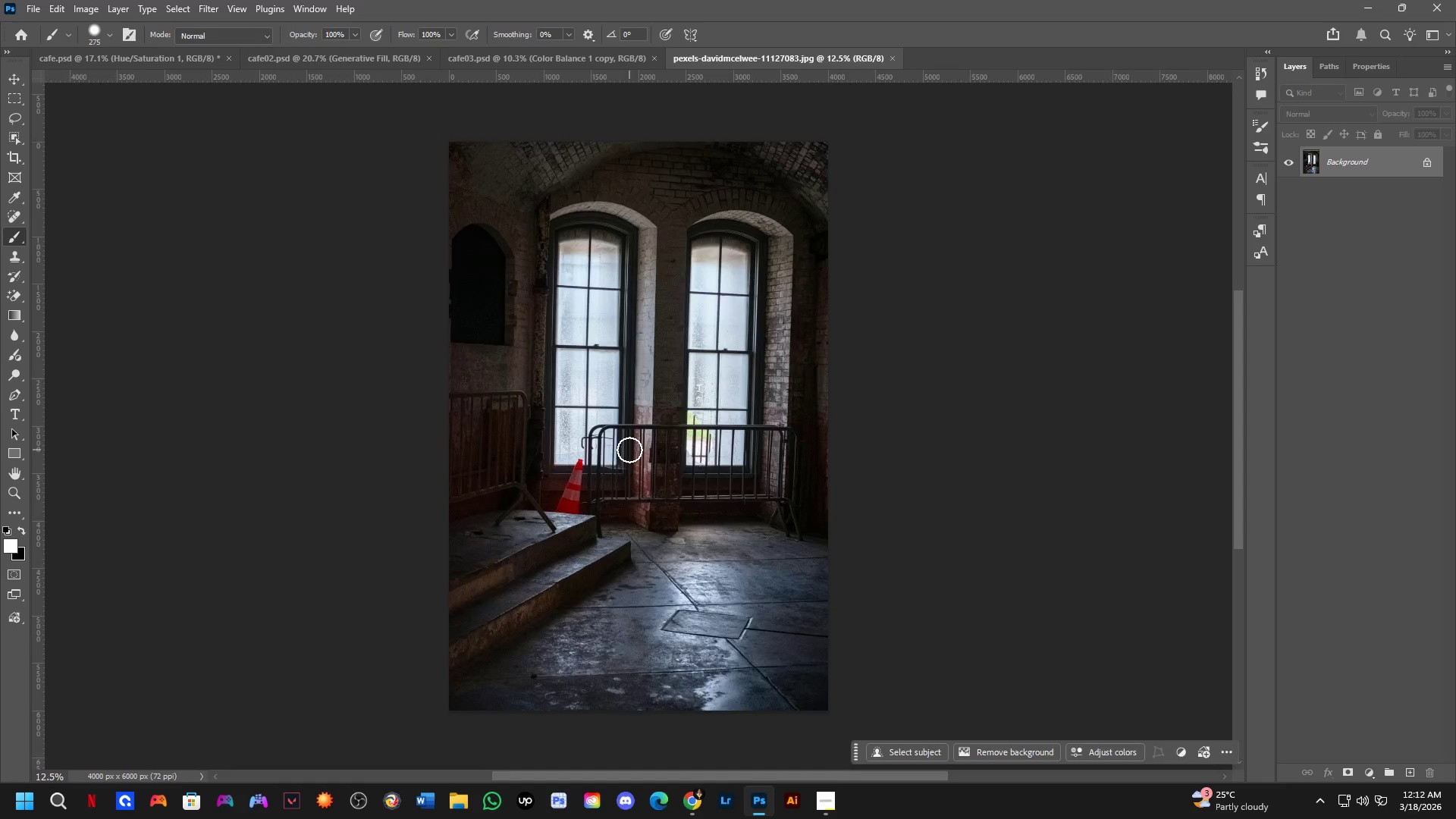 
key(Alt+Tab)